 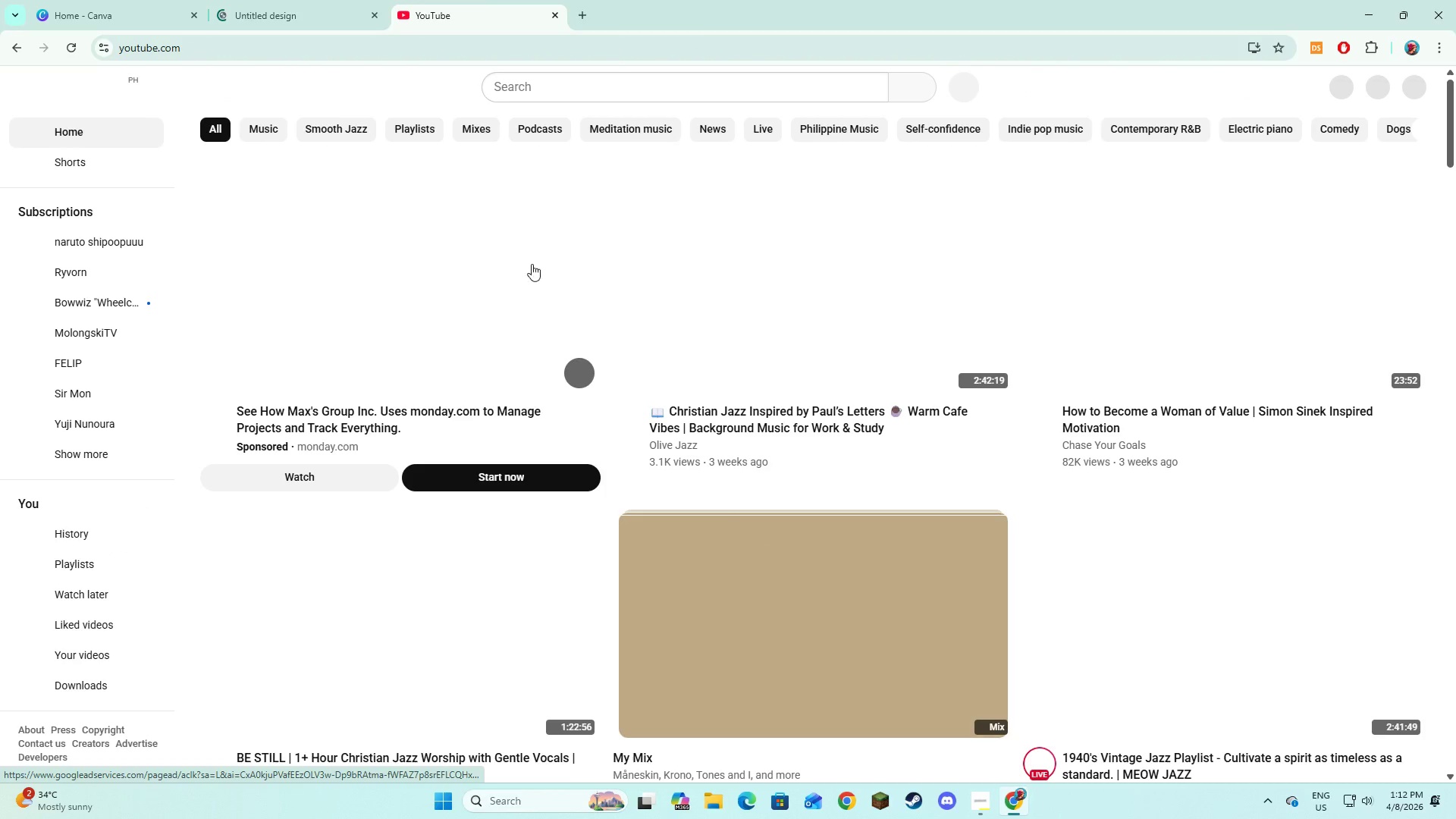 
left_click([900, 303])
 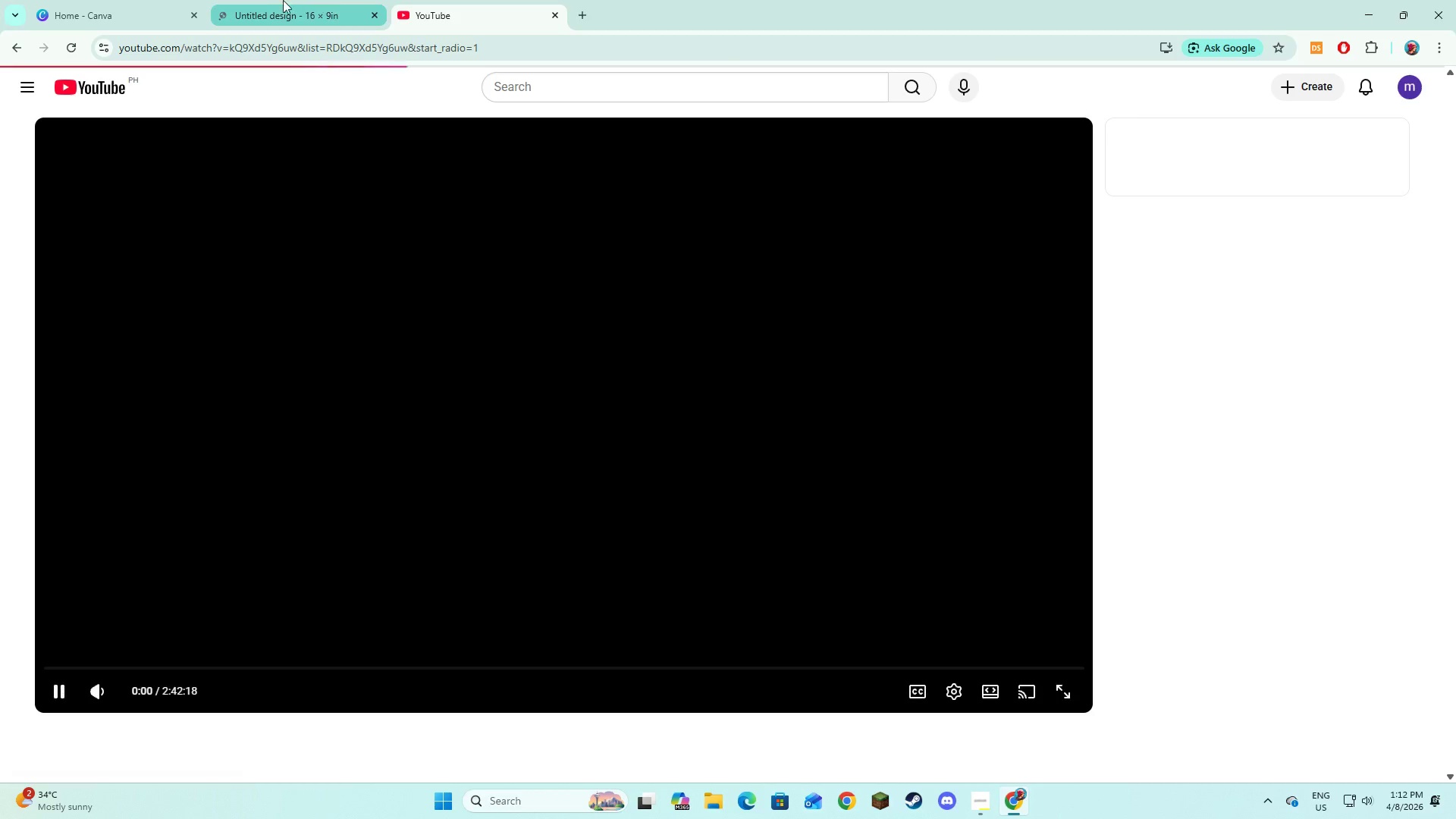 
left_click([265, 1])
 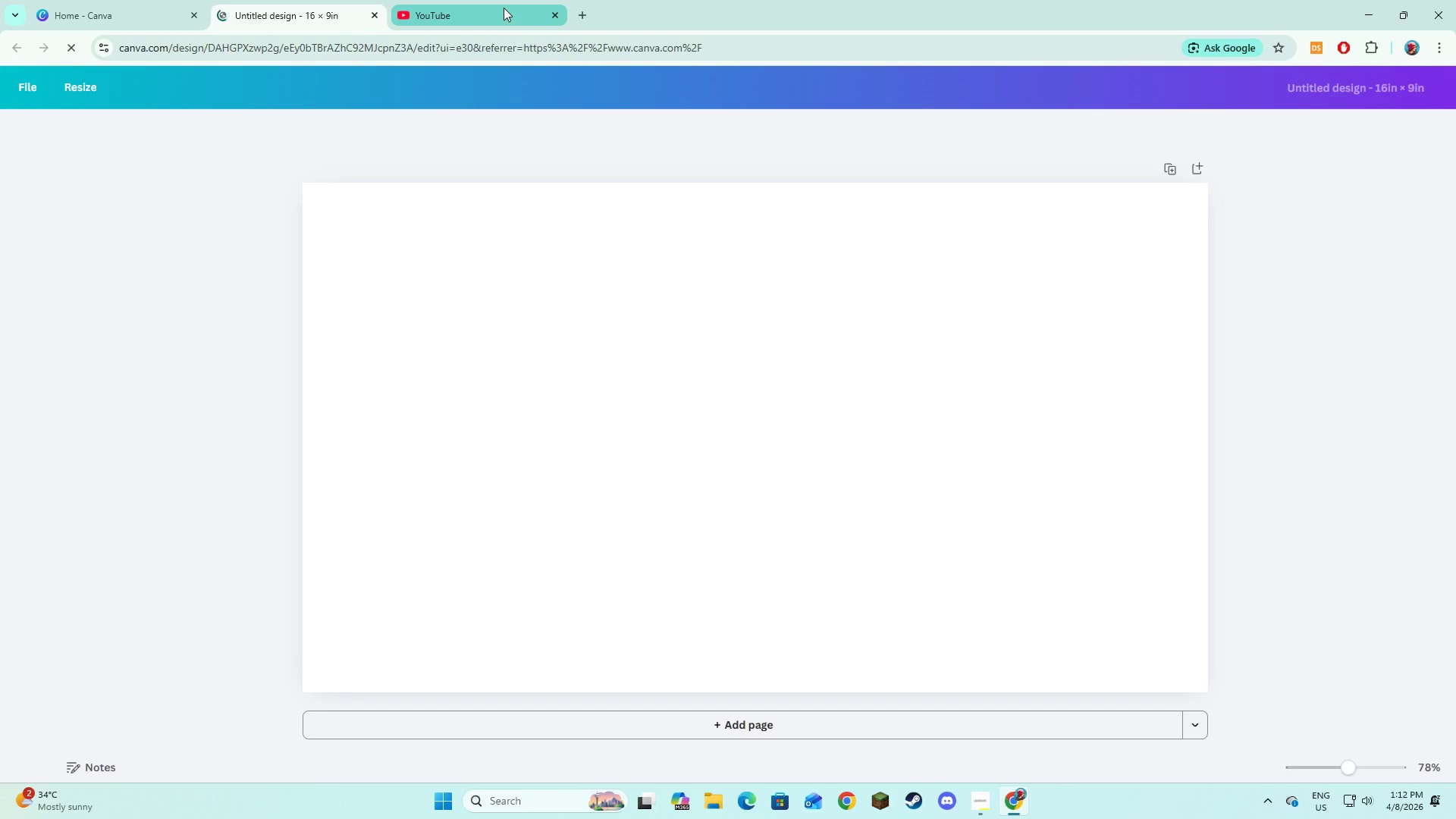 
left_click_drag(start_coordinate=[504, 8], to_coordinate=[127, 0])
 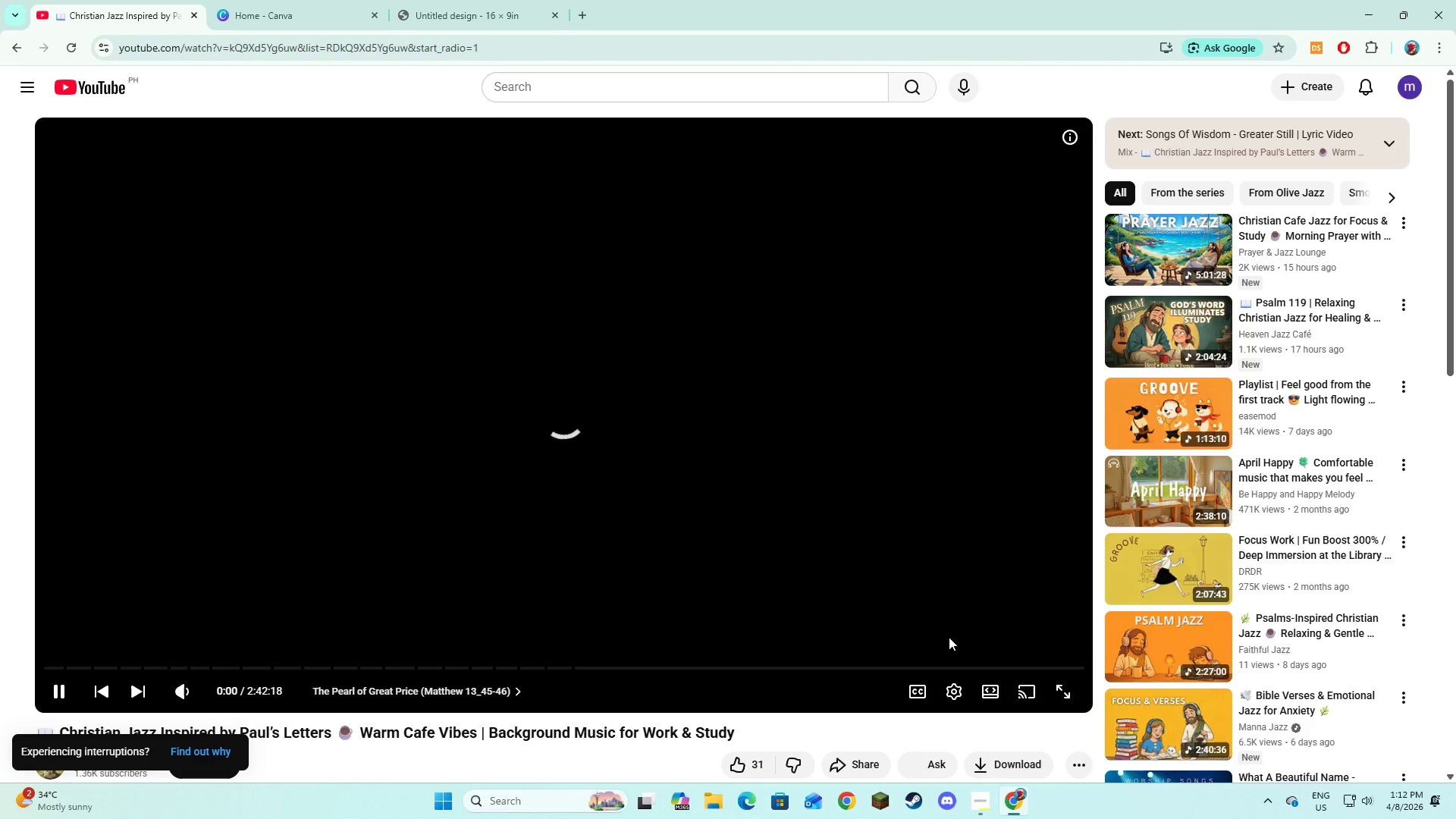 
left_click([987, 693])
 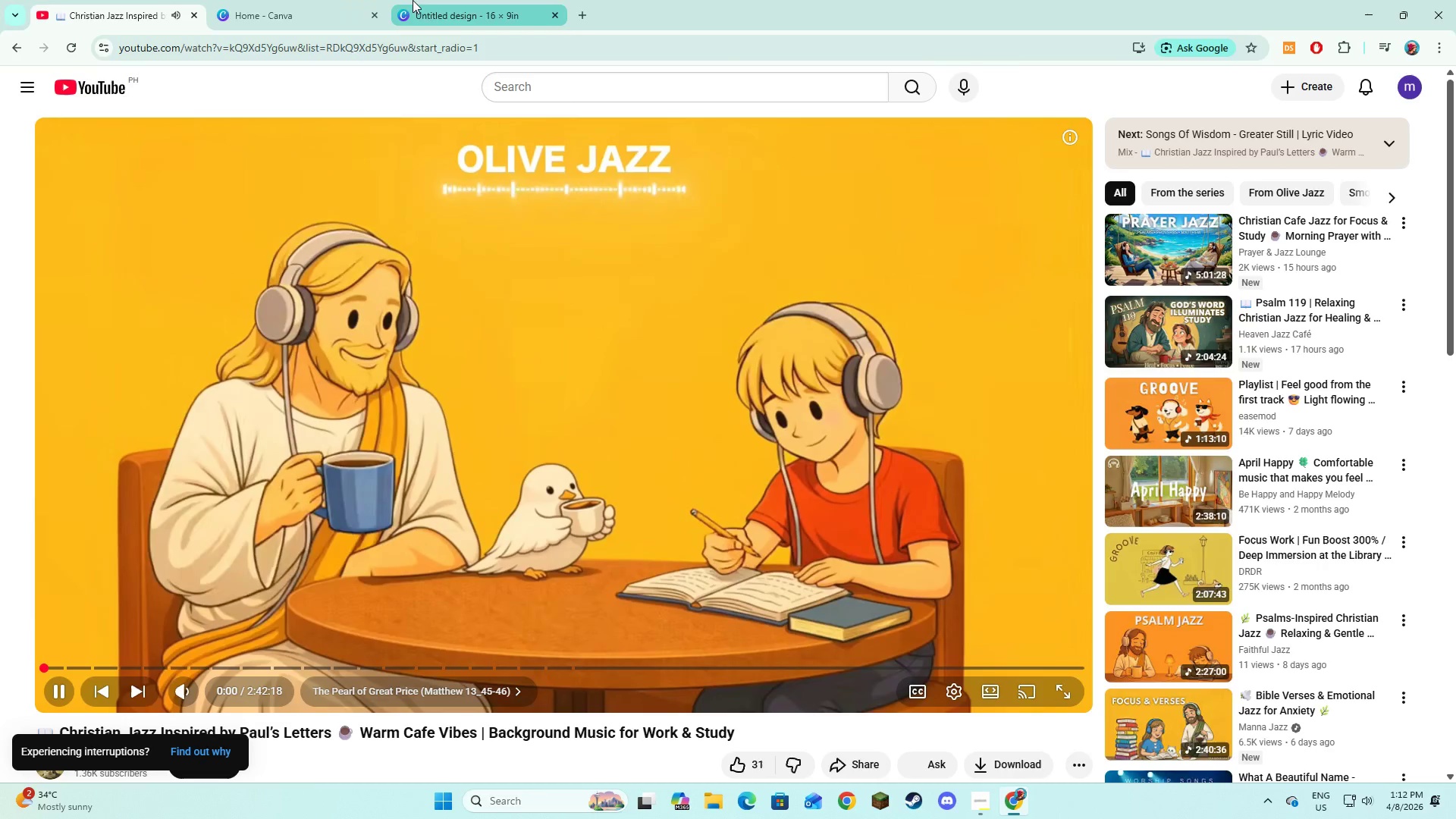 
left_click([425, 0])
 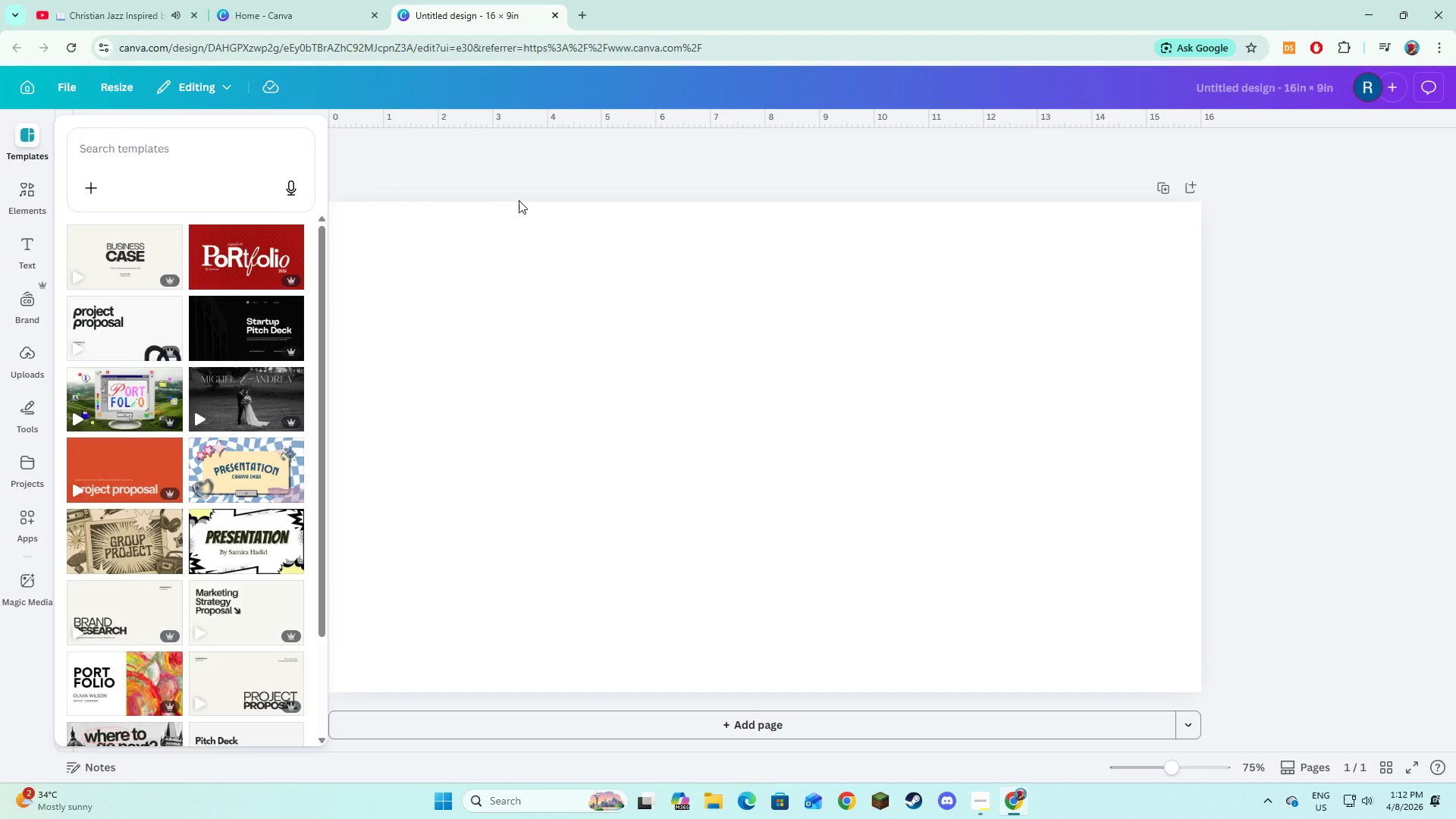 
double_click([544, 357])
 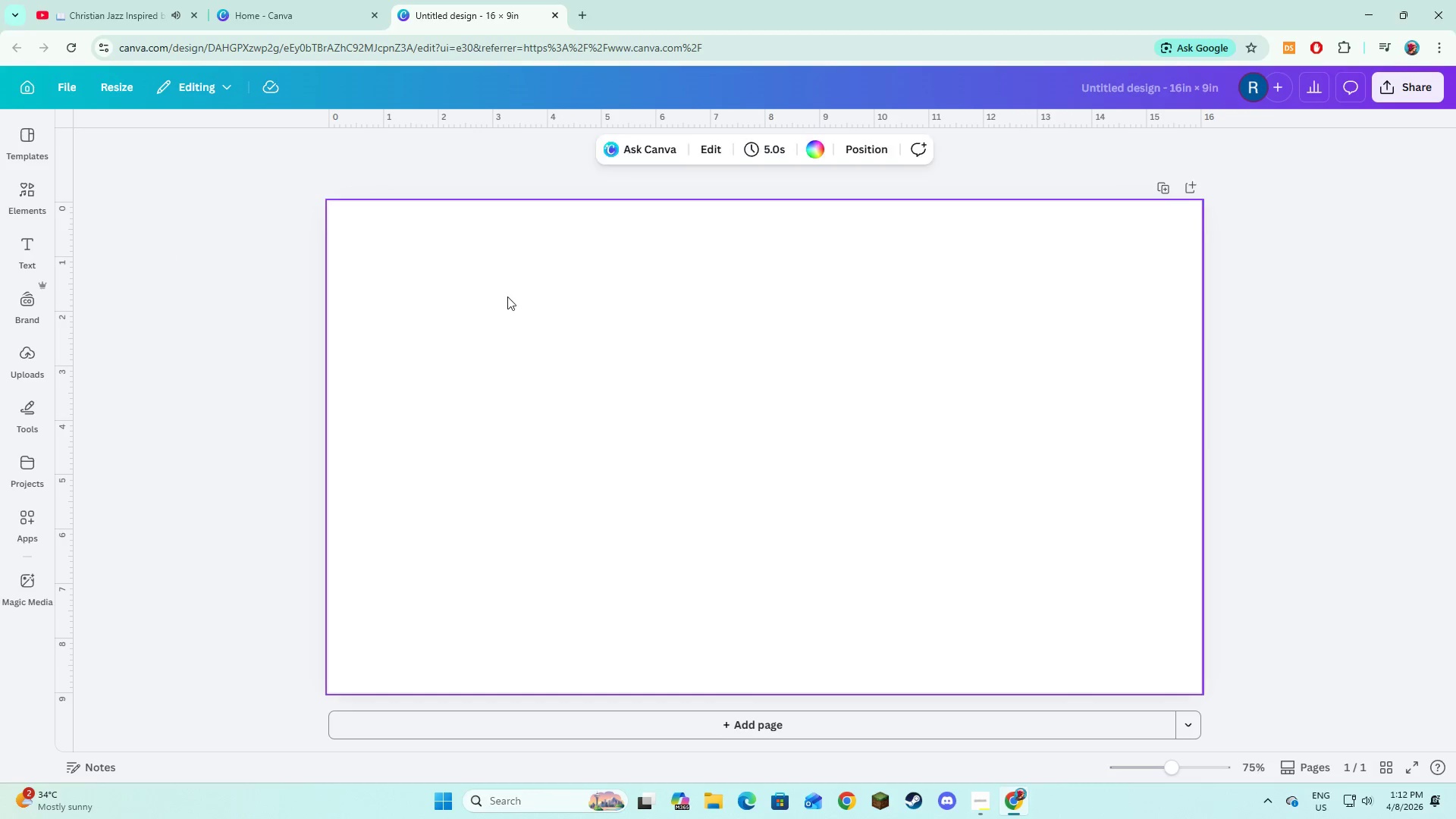 
key(Alt+AltLeft)
 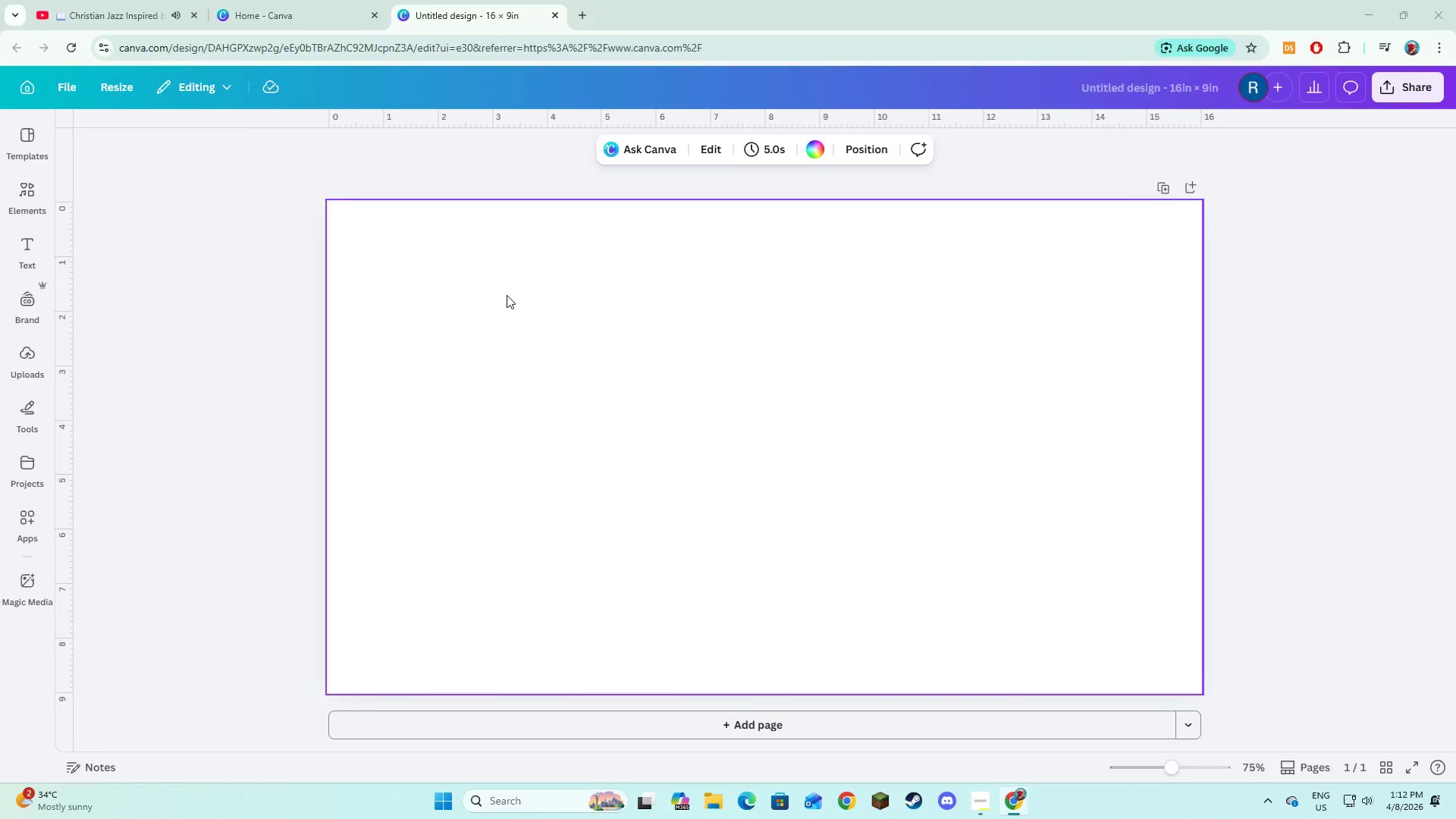 
key(Alt+Tab)